 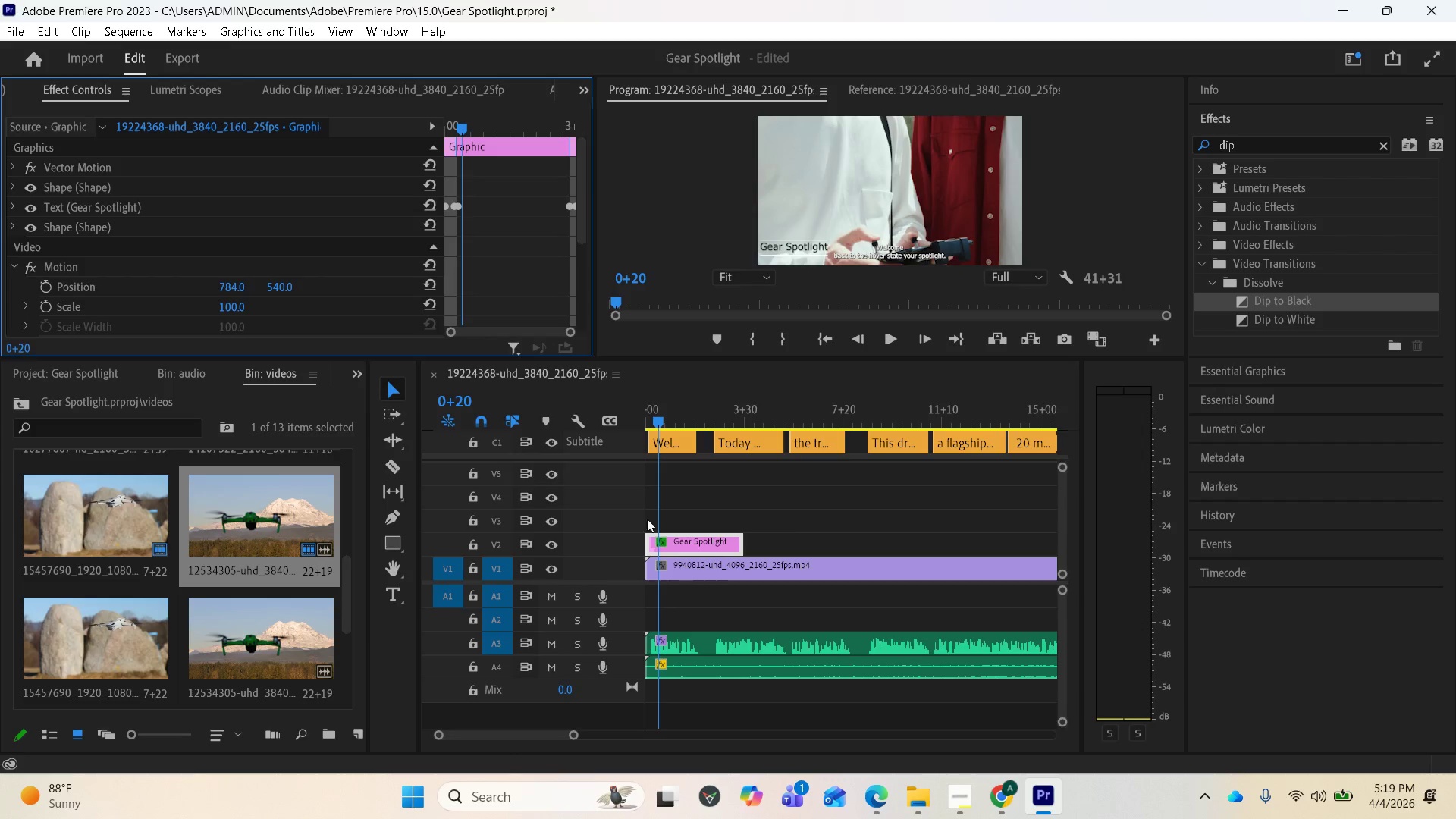 
key(Space)
 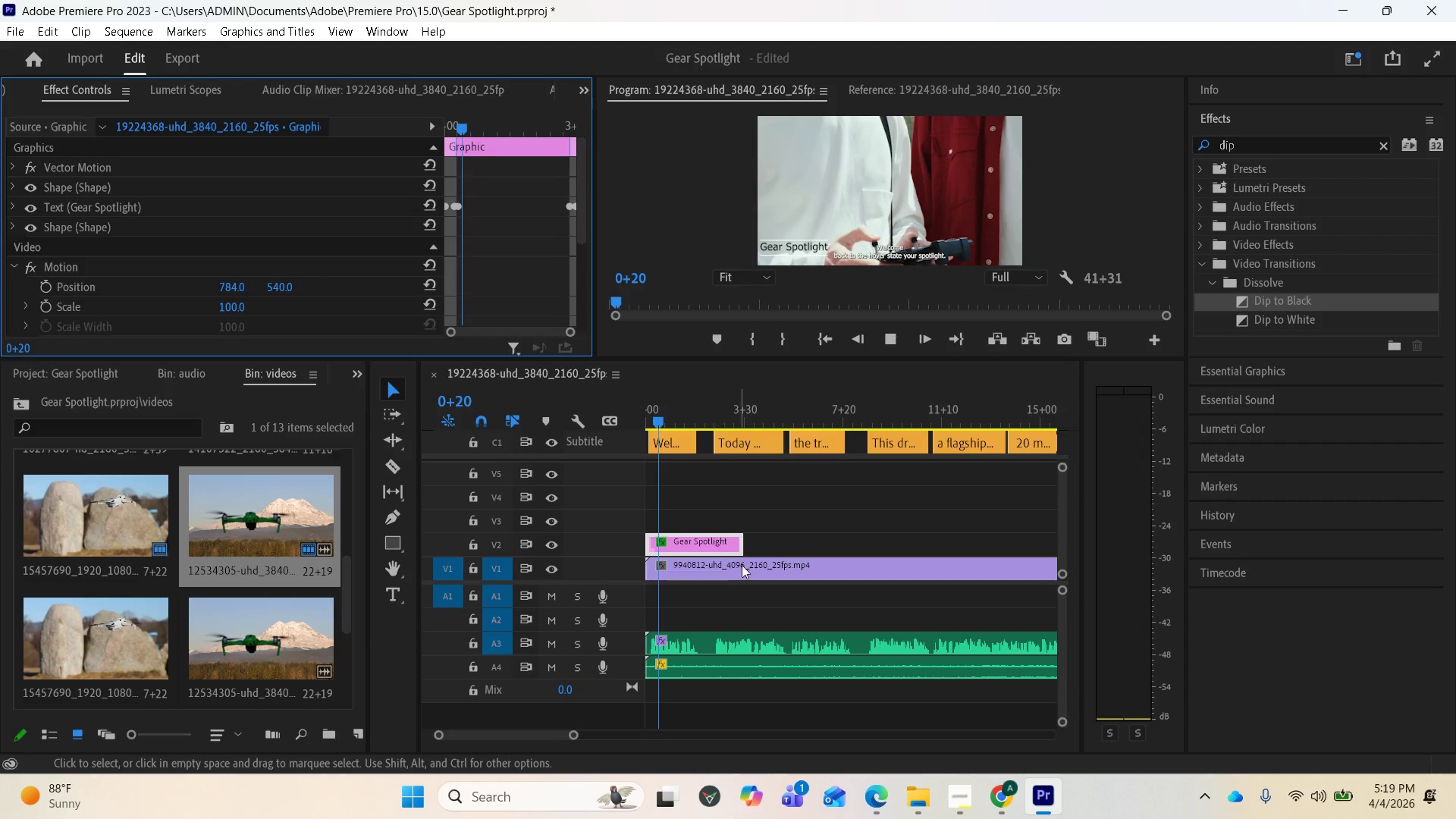 
mouse_move([770, 554])
 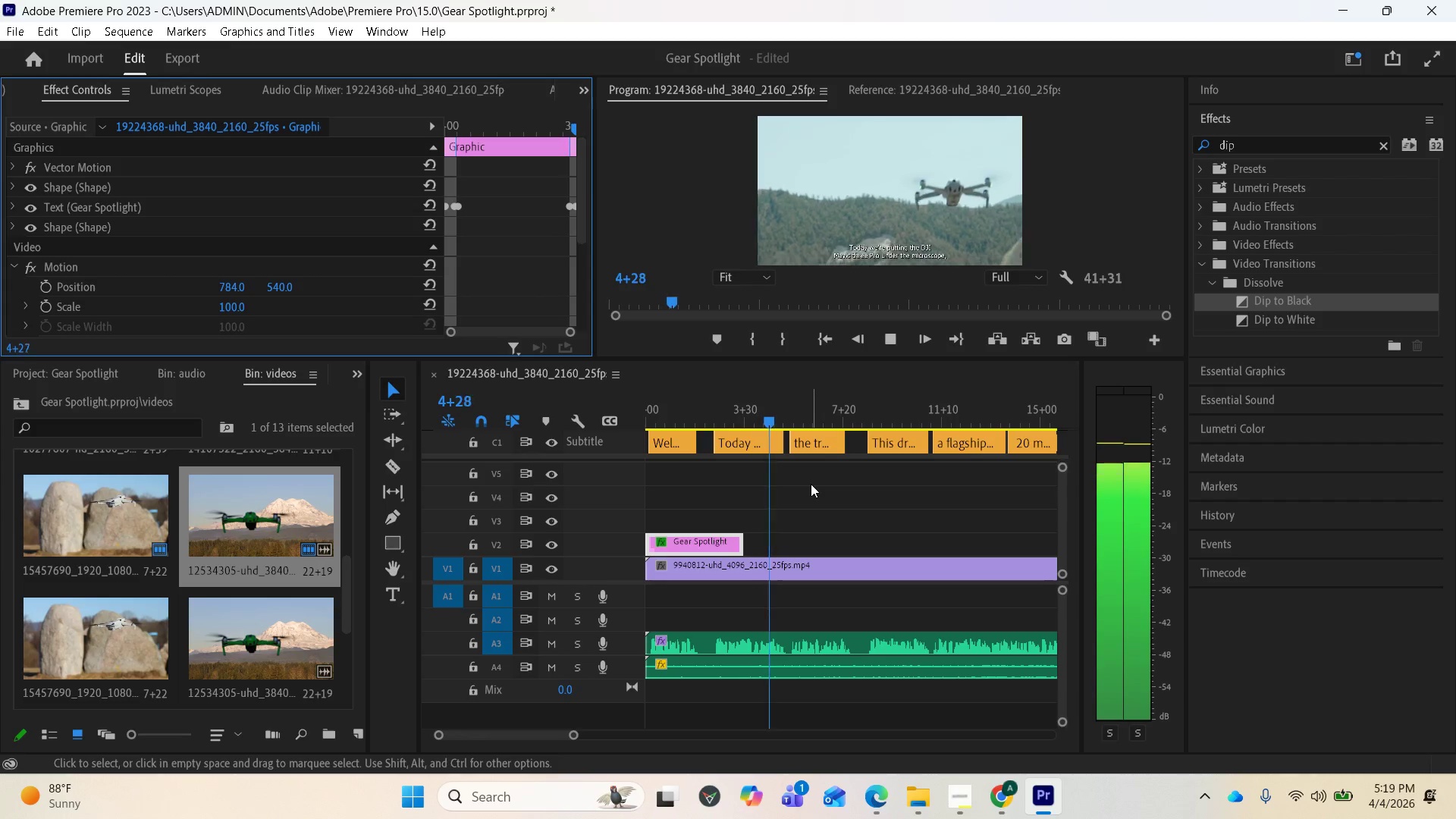 
wait(8.19)
 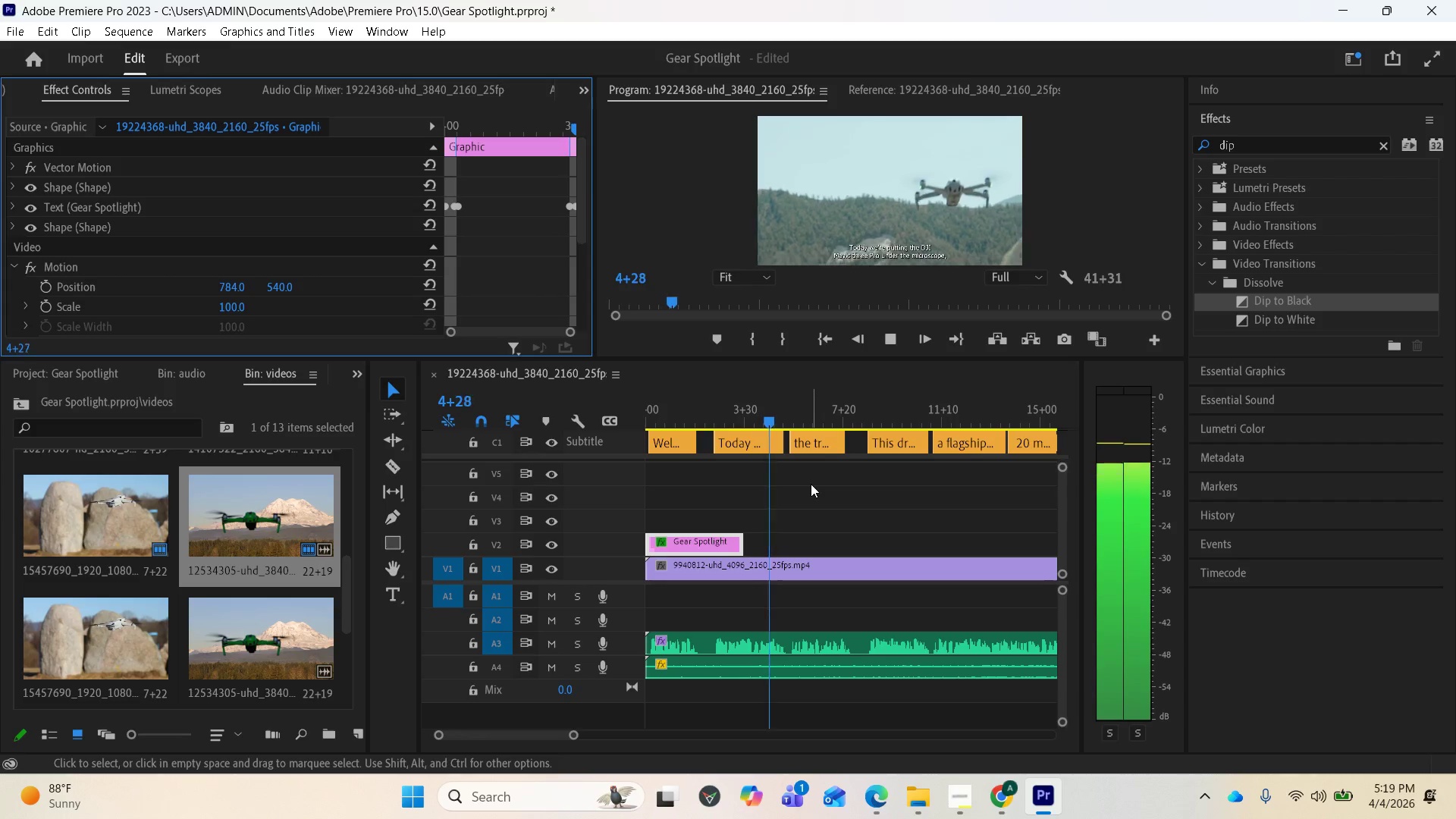 
key(Space)
 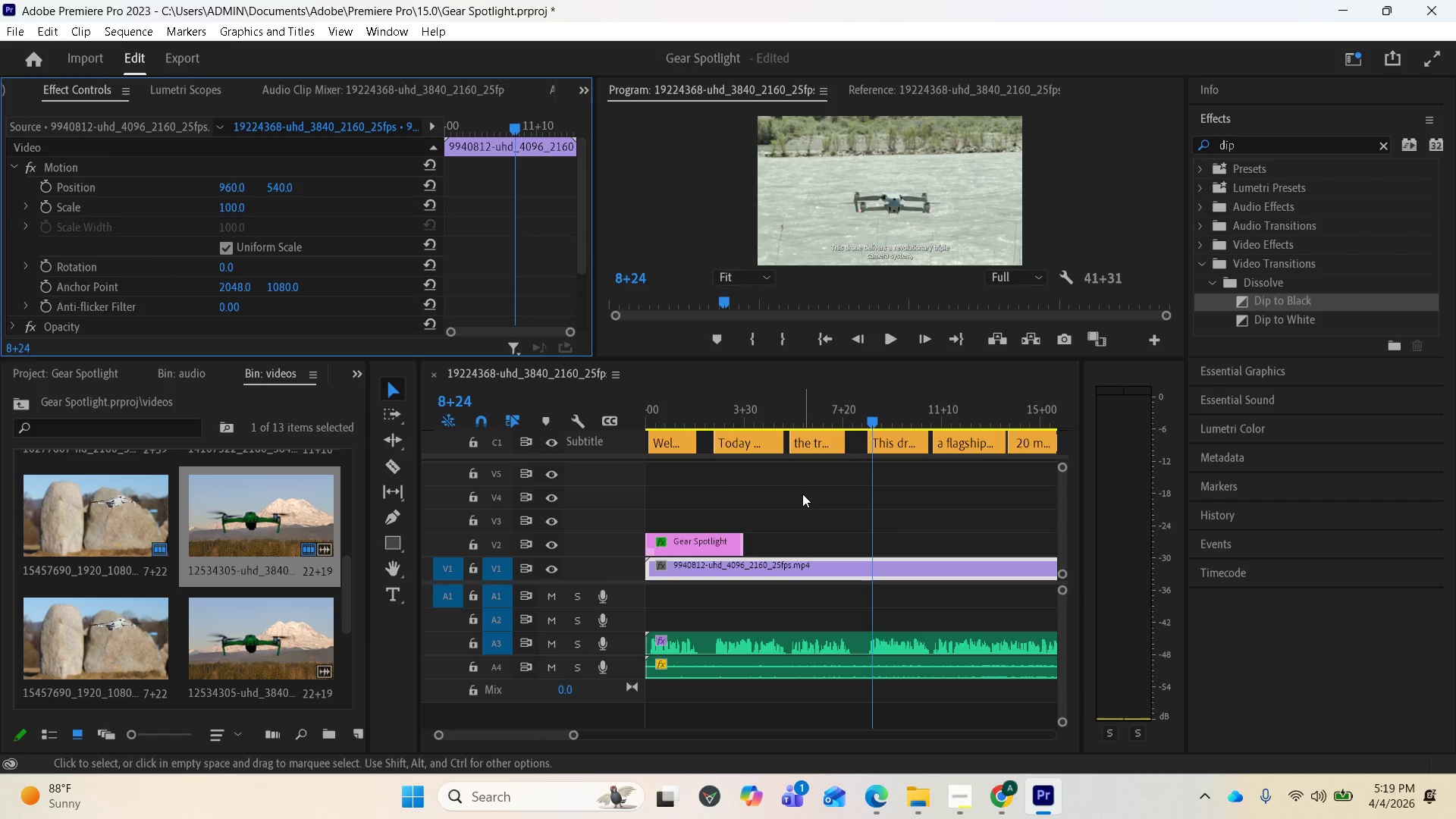 
key(Space)
 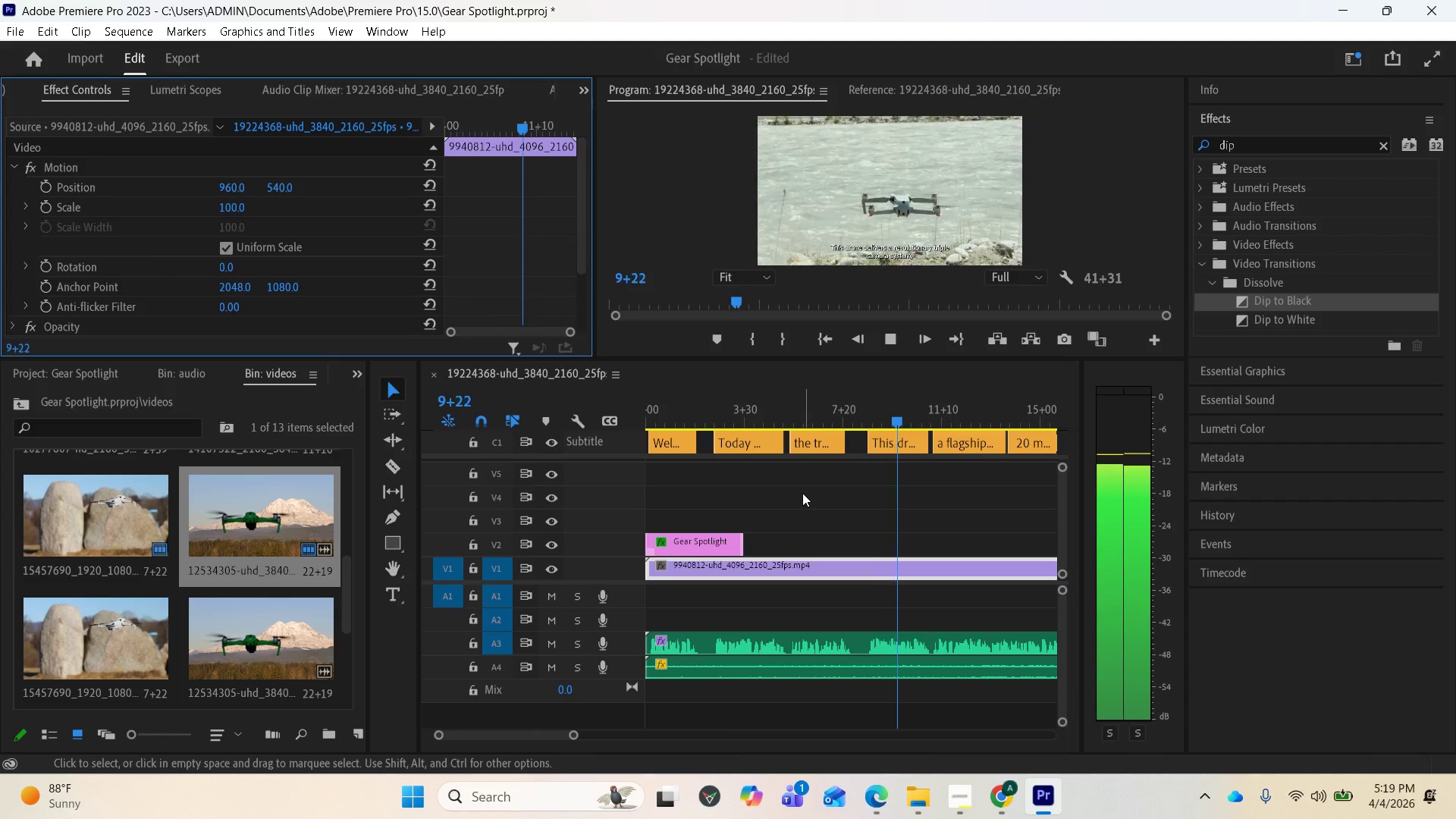 
key(Space)
 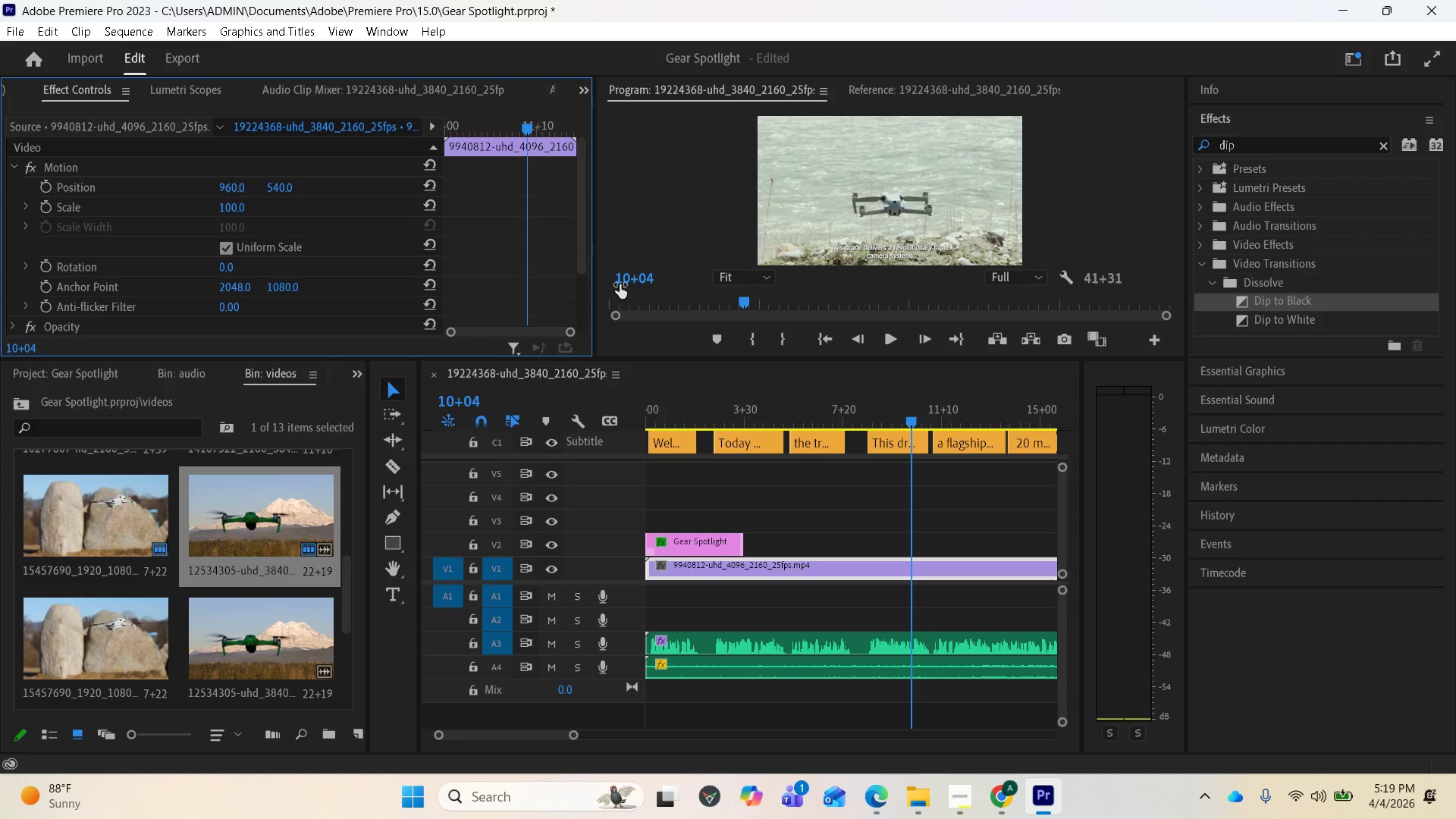 
key(Space)
 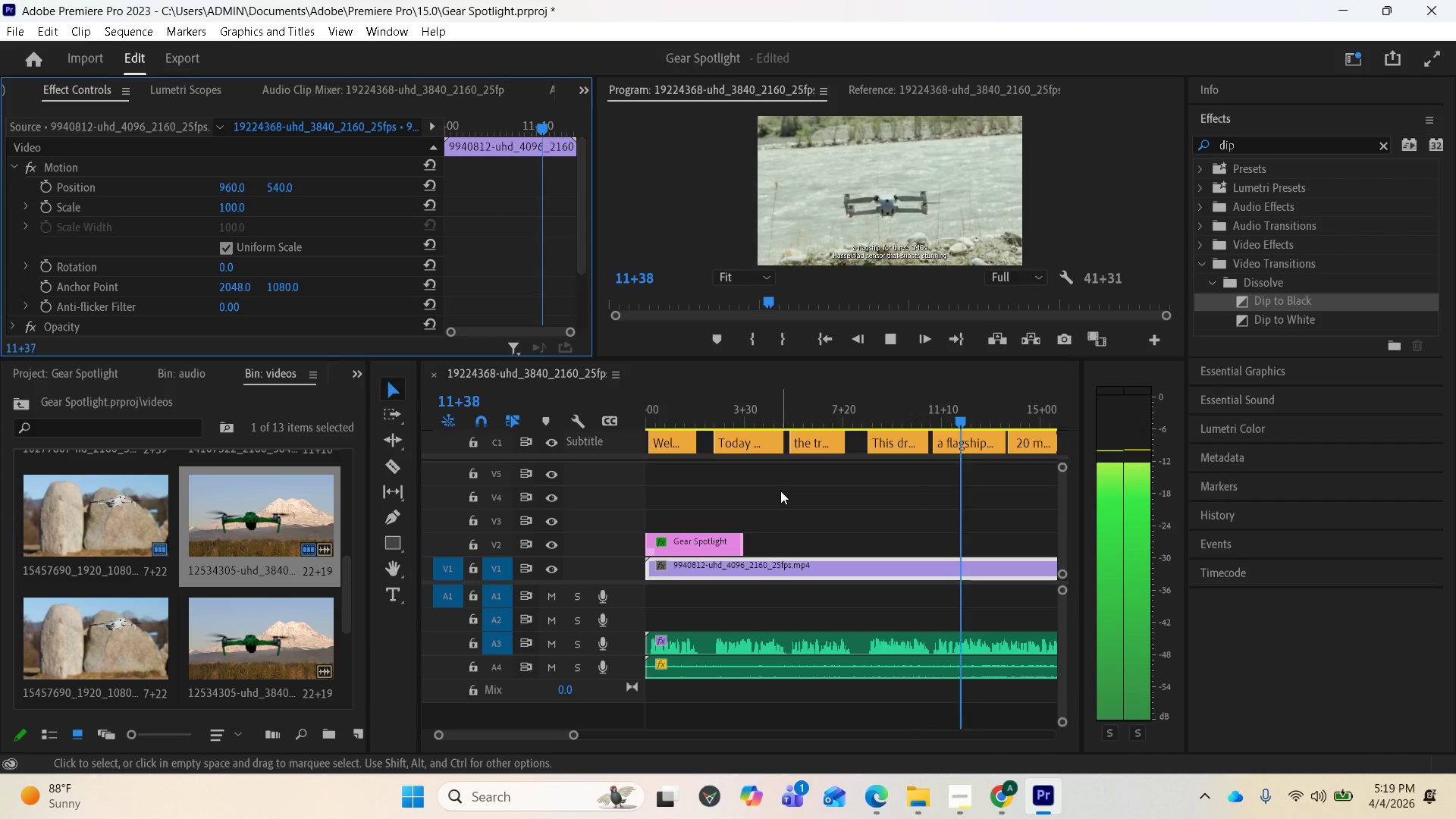 
key(Space)
 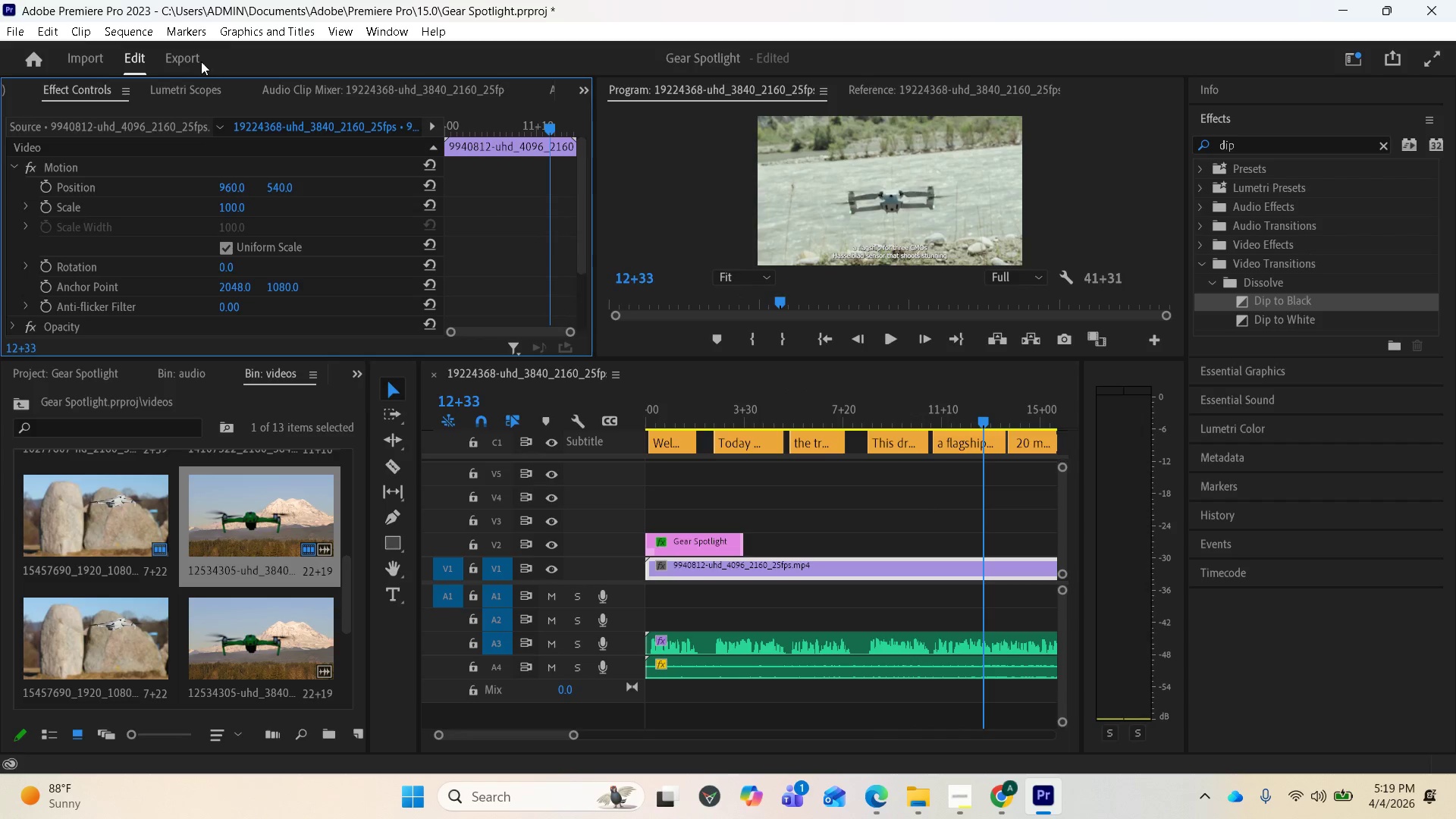 
left_click([200, 61])
 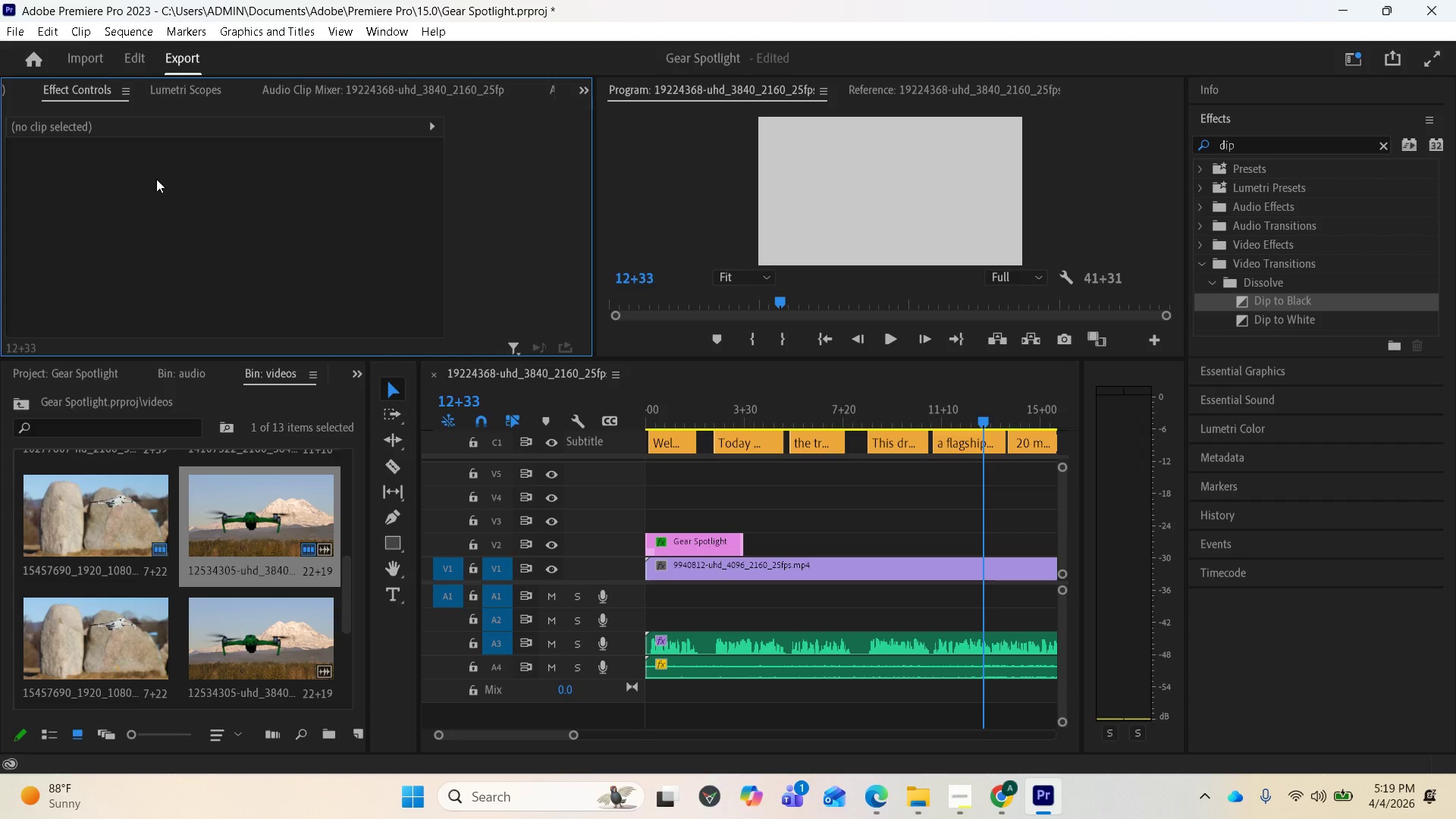 
wait(9.47)
 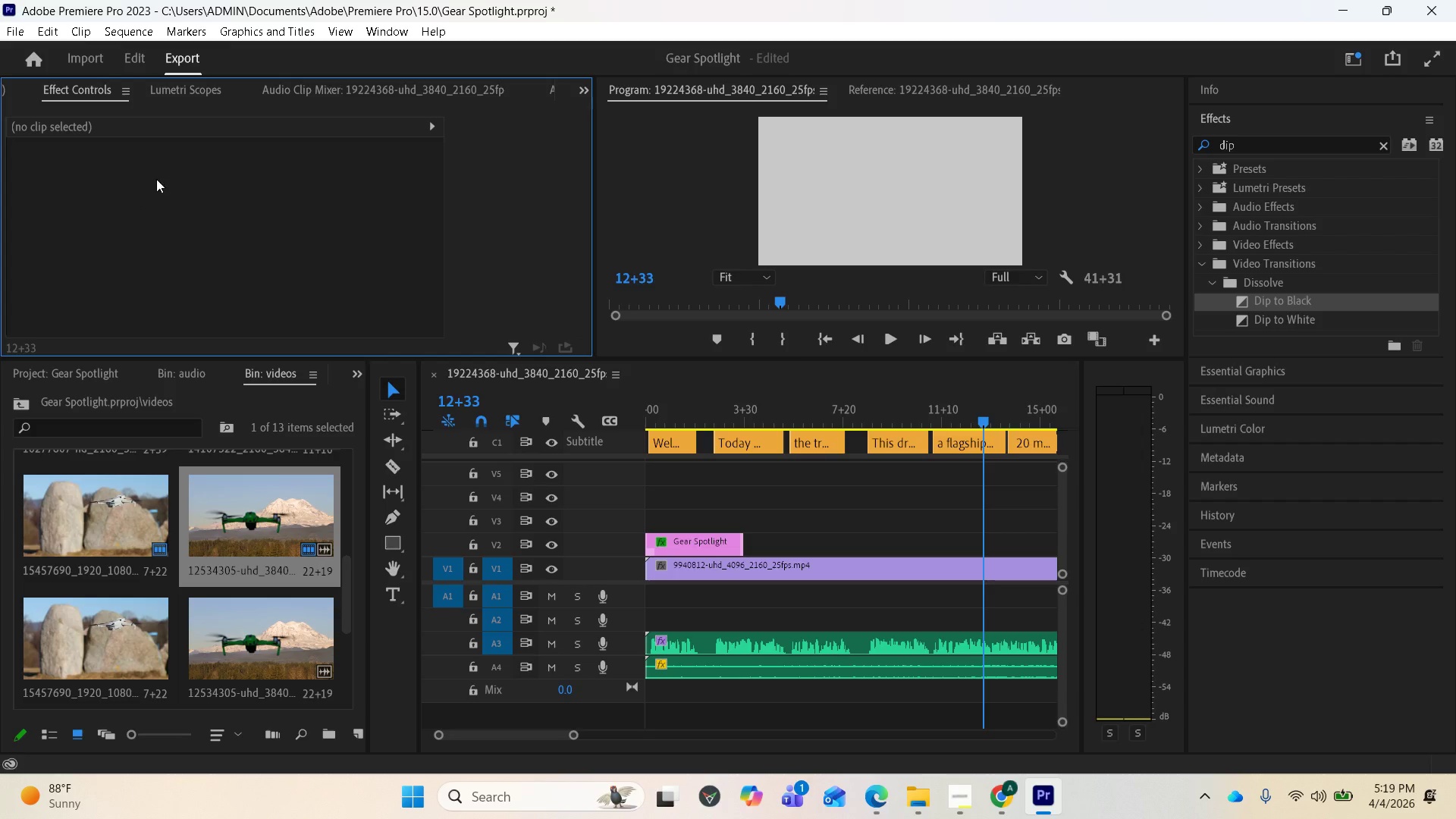 
left_click([1035, 799])
 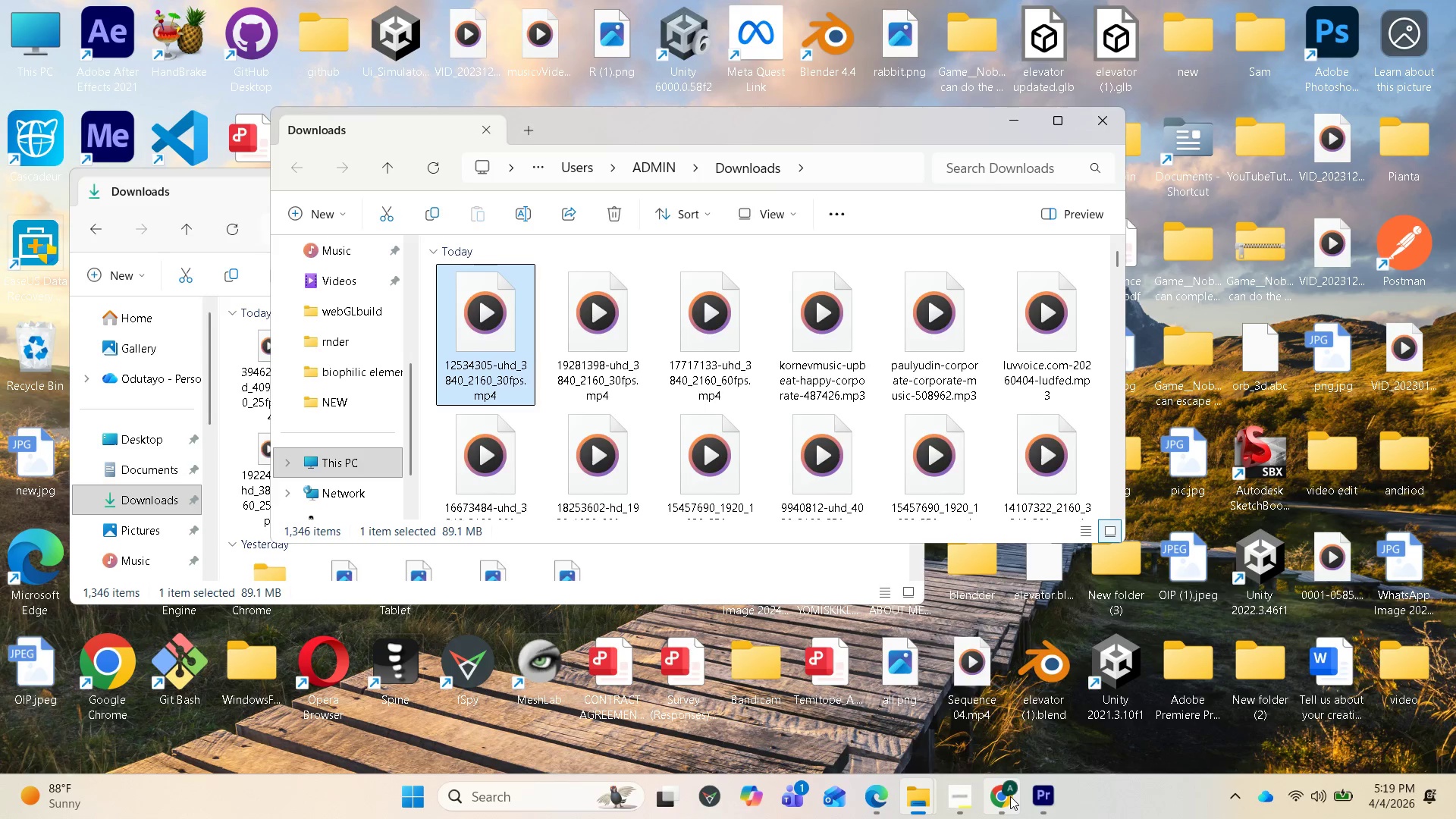 
left_click([971, 805])